 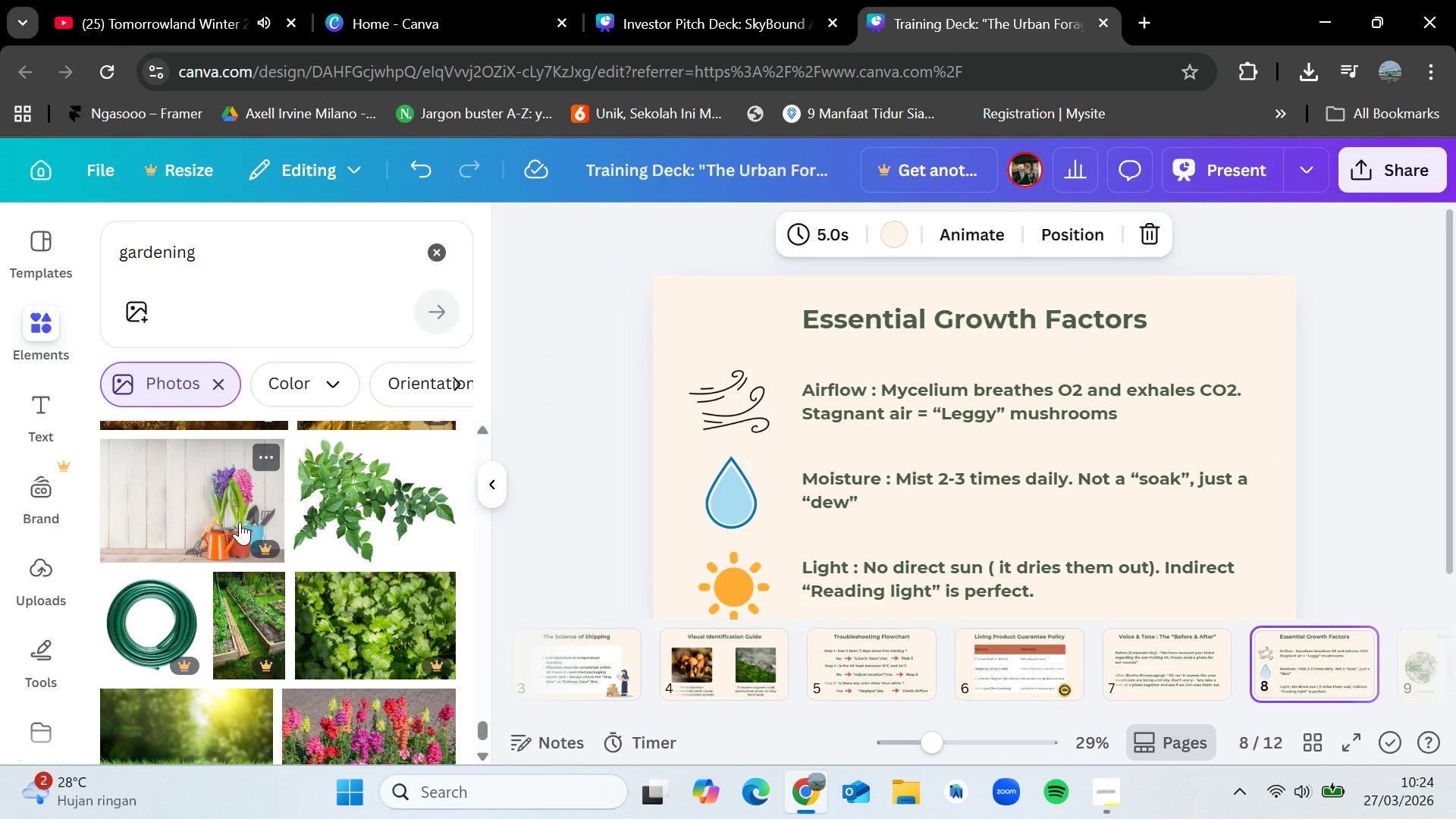 
scroll: coordinate [256, 500], scroll_direction: down, amount: 14.0
 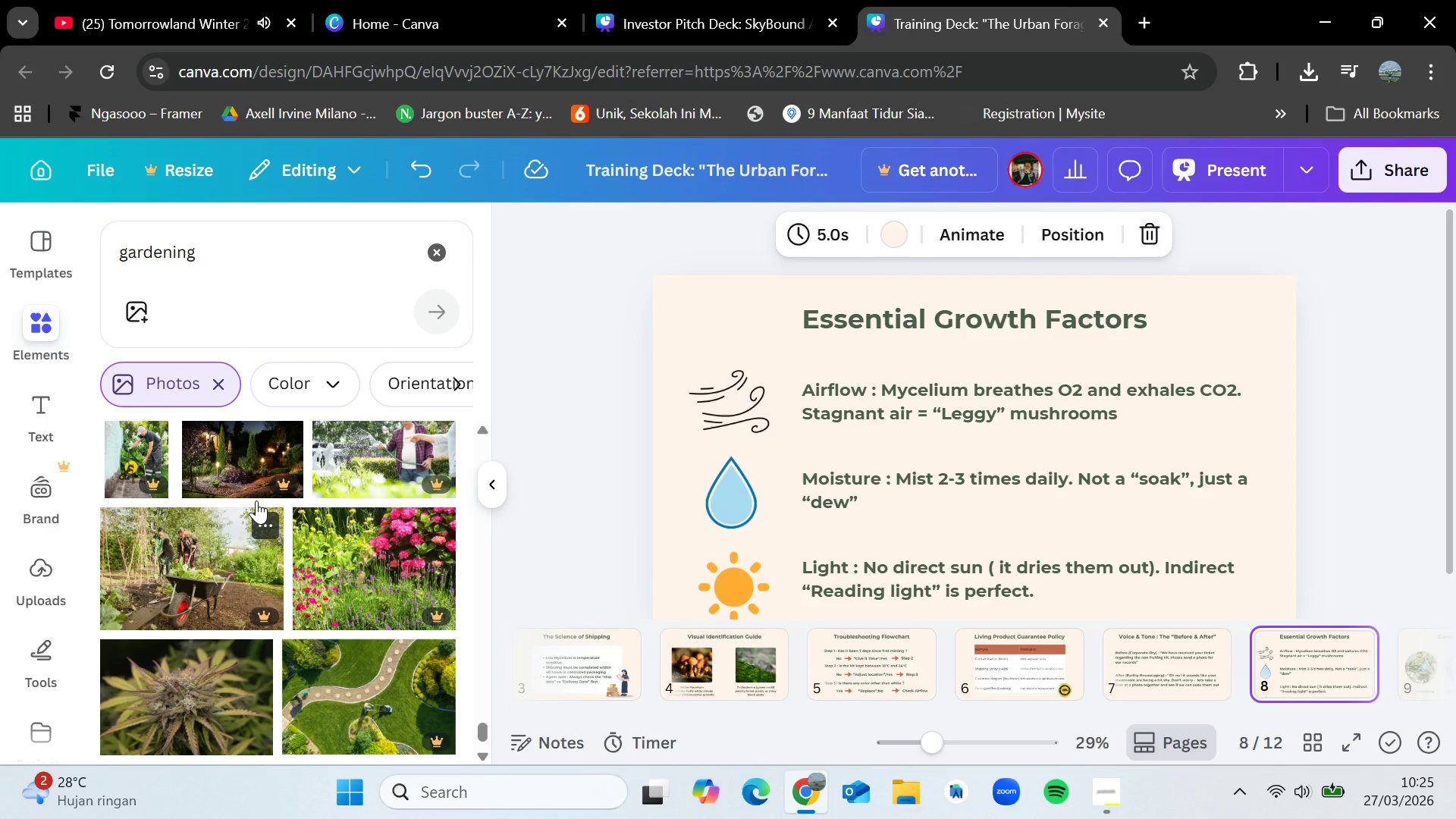 
wait(15.99)
 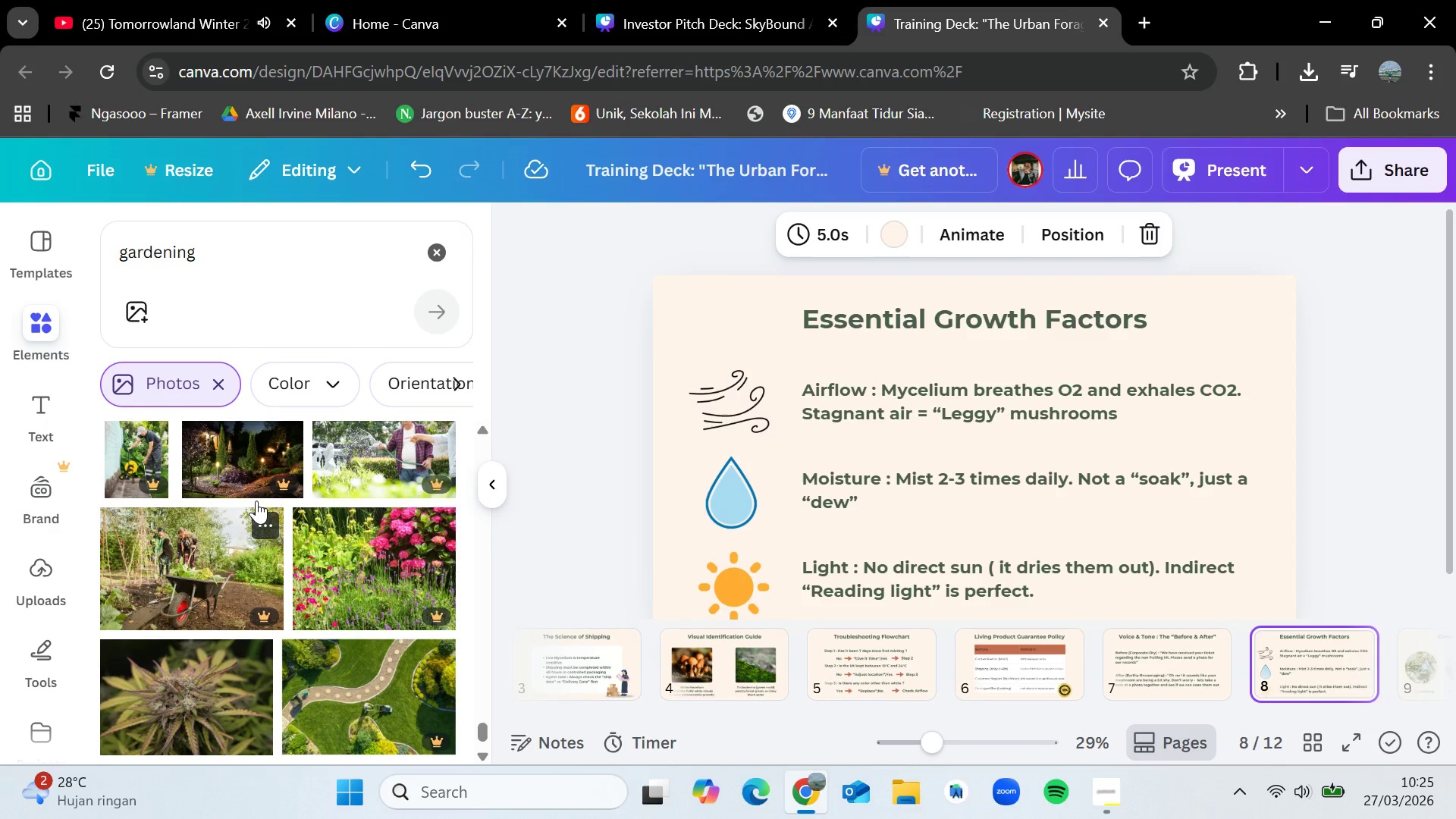 
scroll: coordinate [253, 526], scroll_direction: down, amount: 7.0
 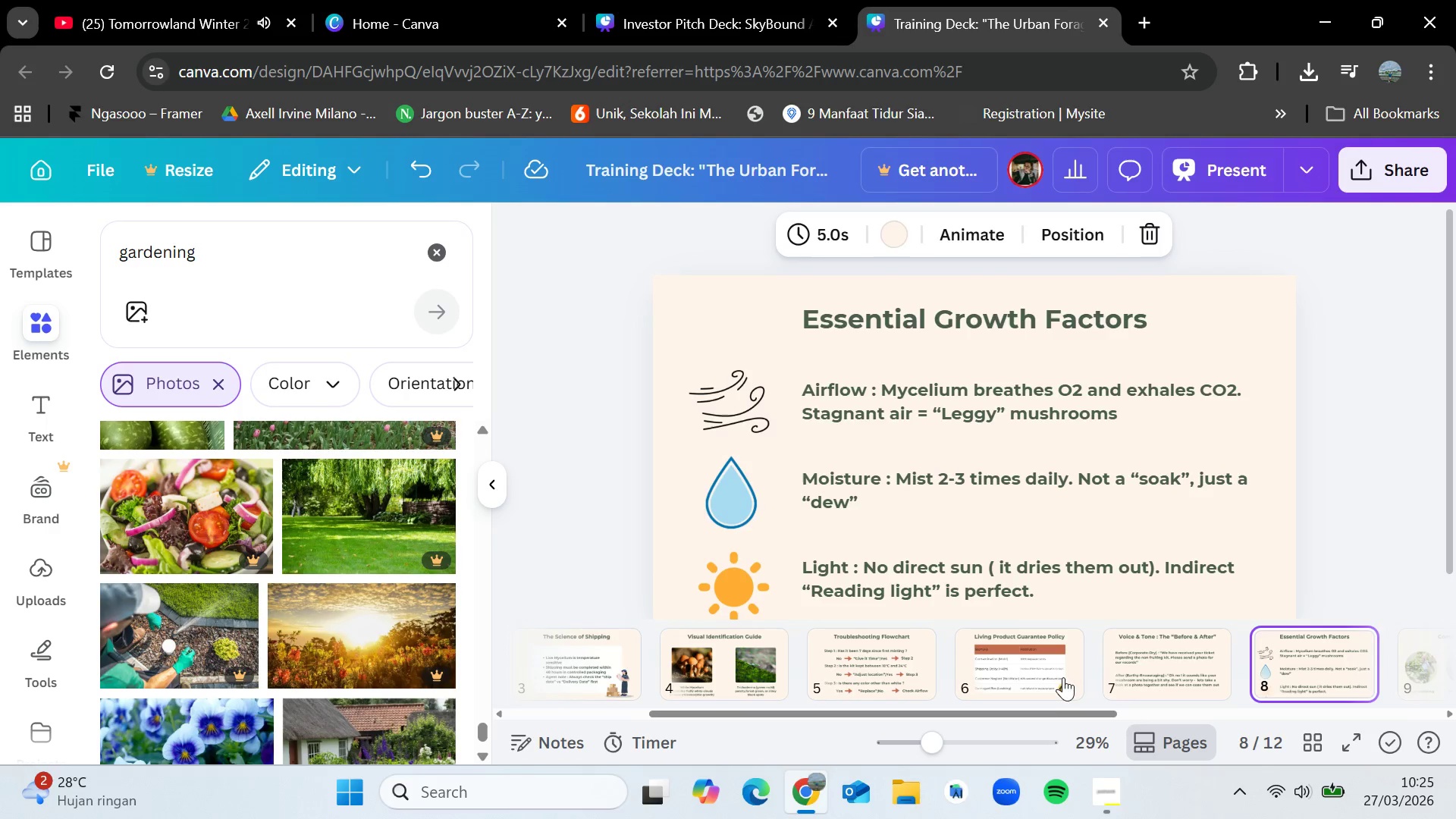 
left_click([1121, 789])